 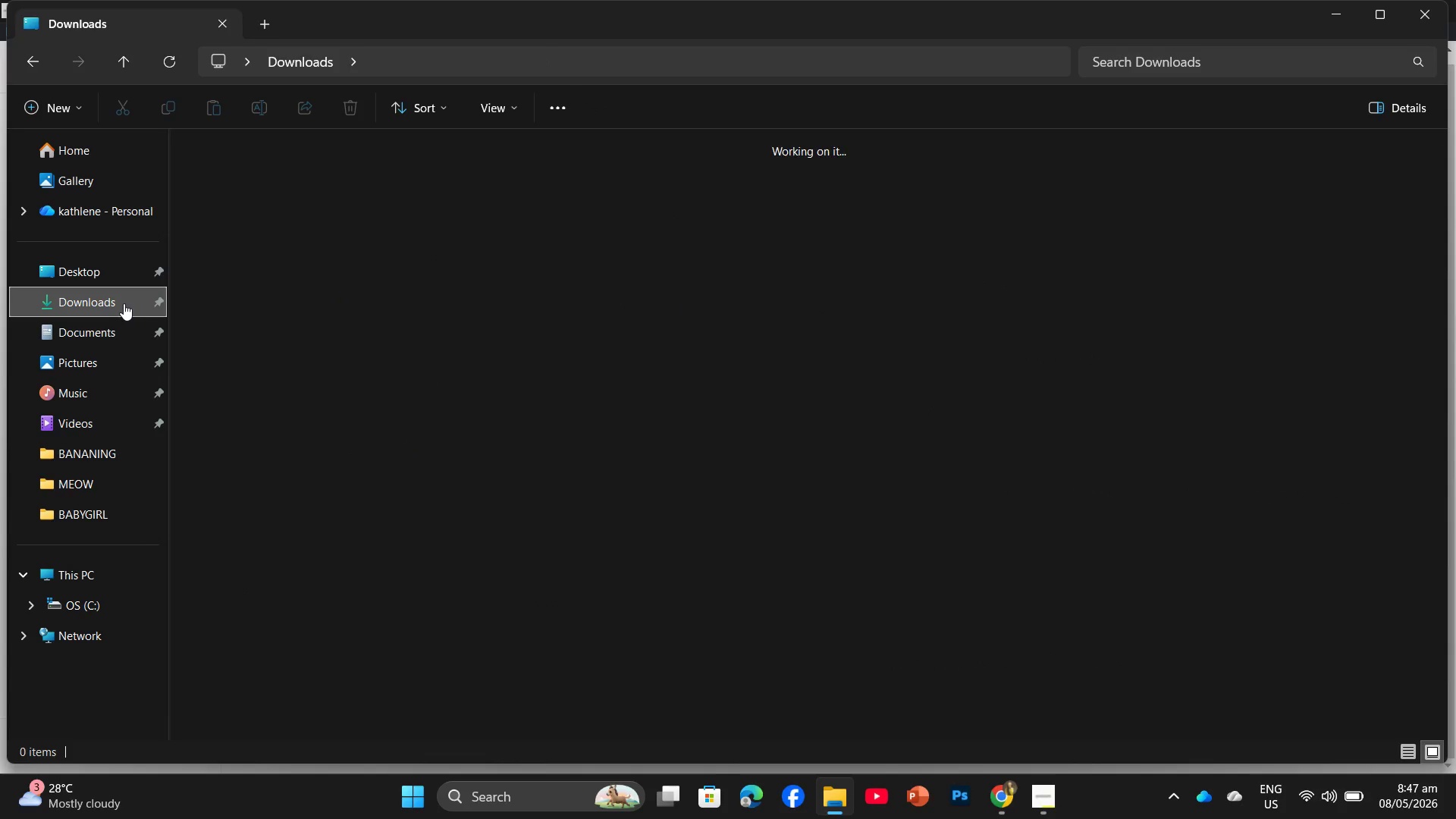 
left_click([115, 275])
 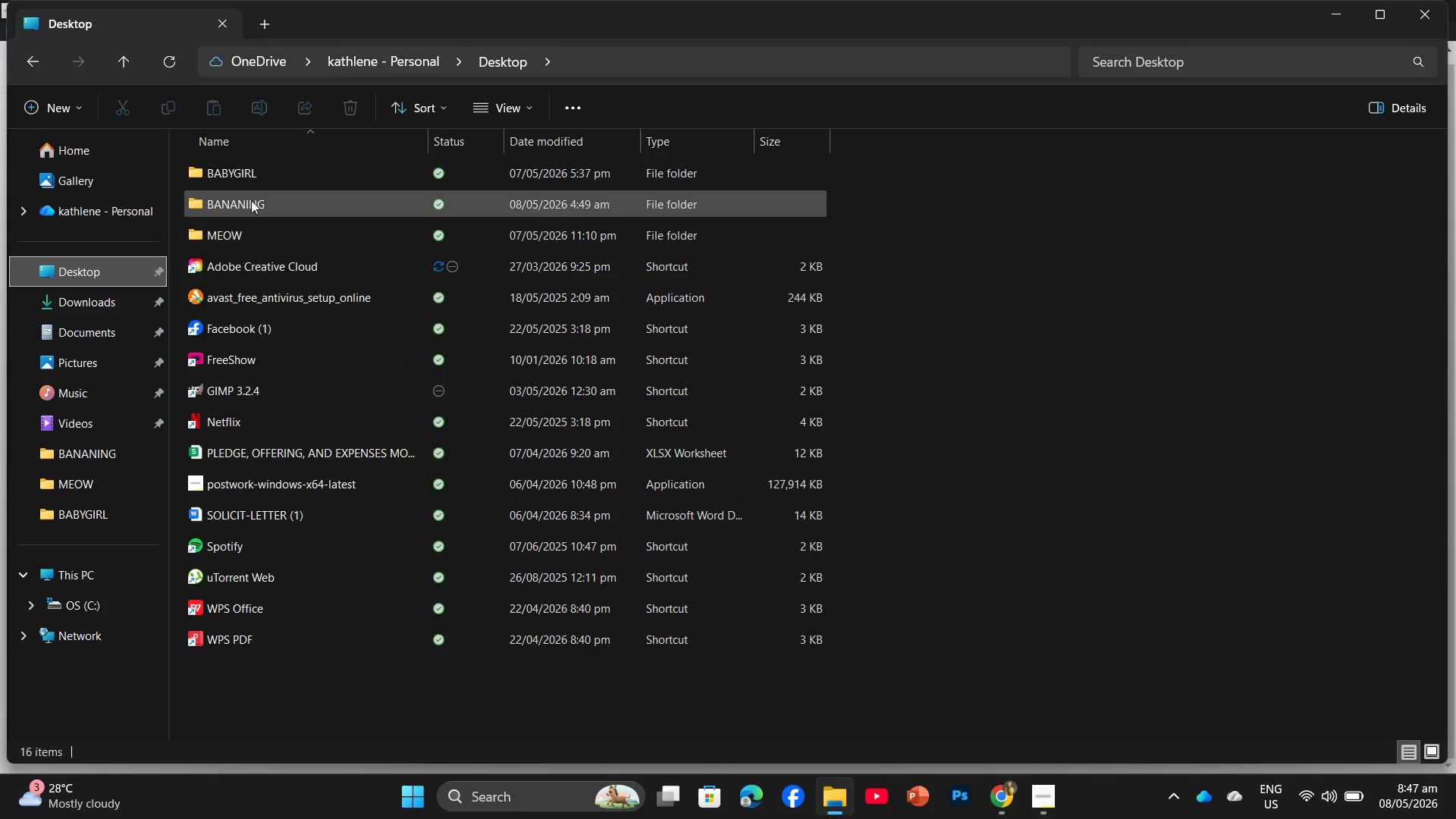 
left_click([251, 199])
 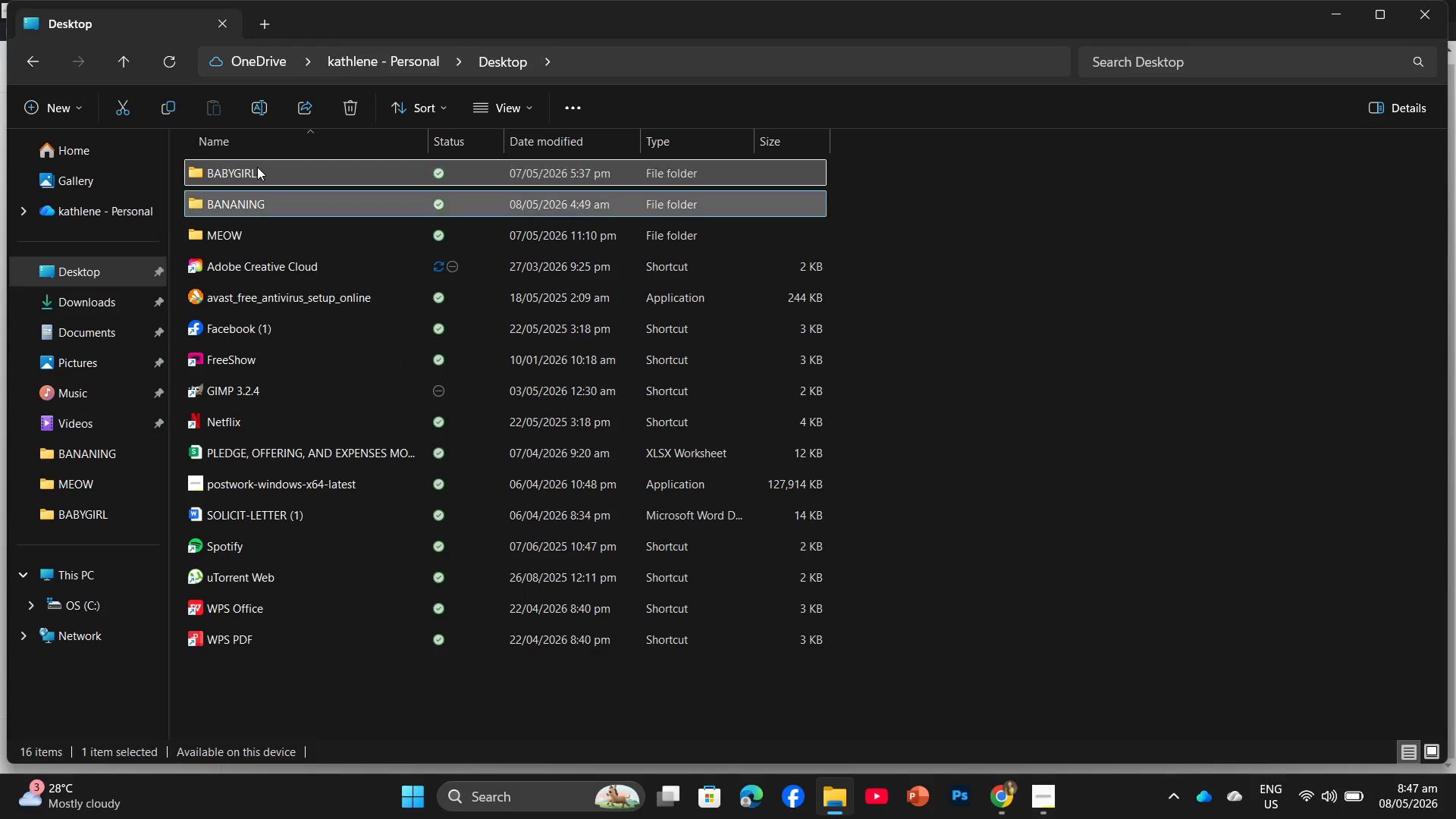 
double_click([257, 167])
 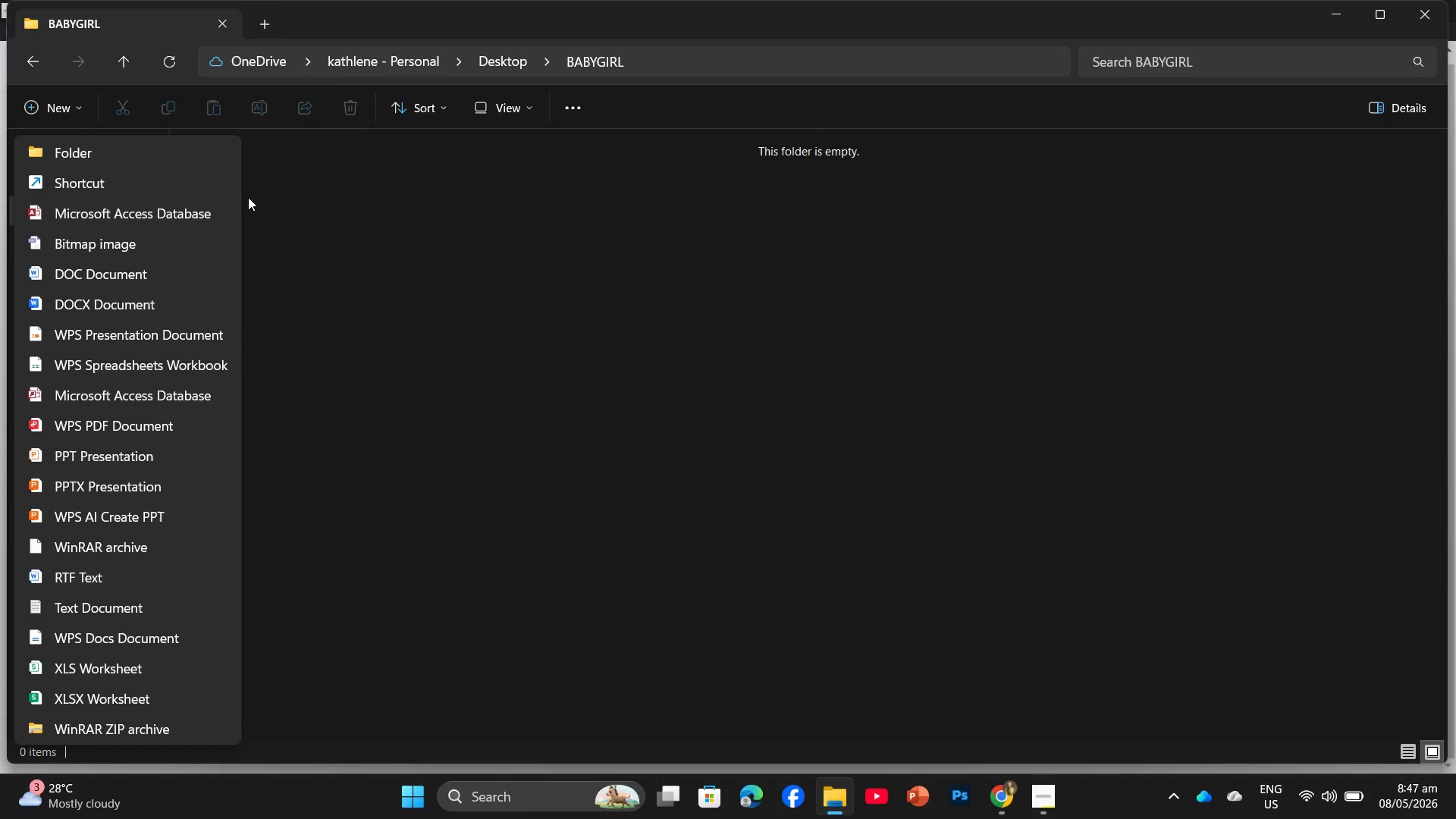 
left_click([147, 138])
 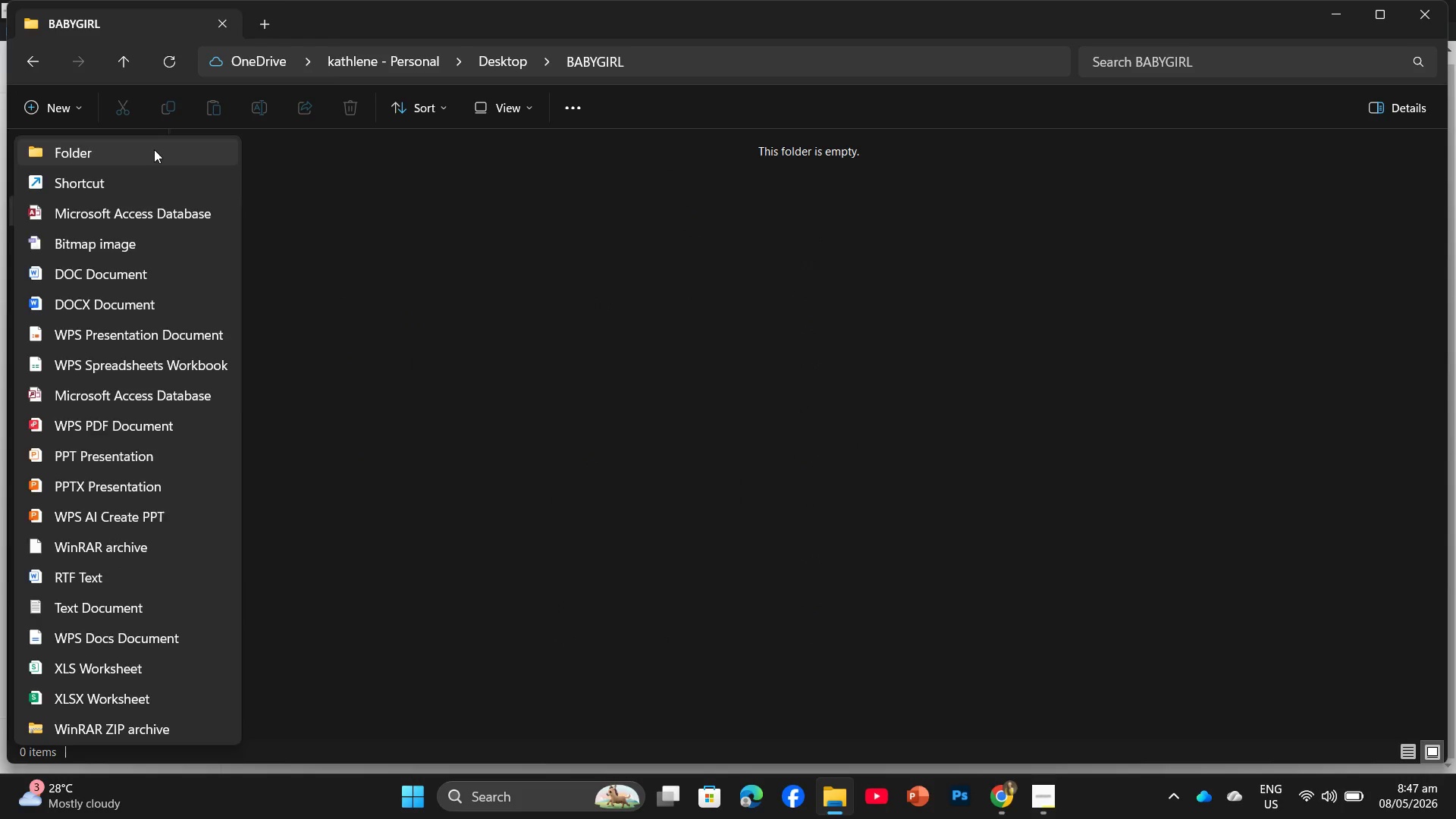 
left_click([154, 149])
 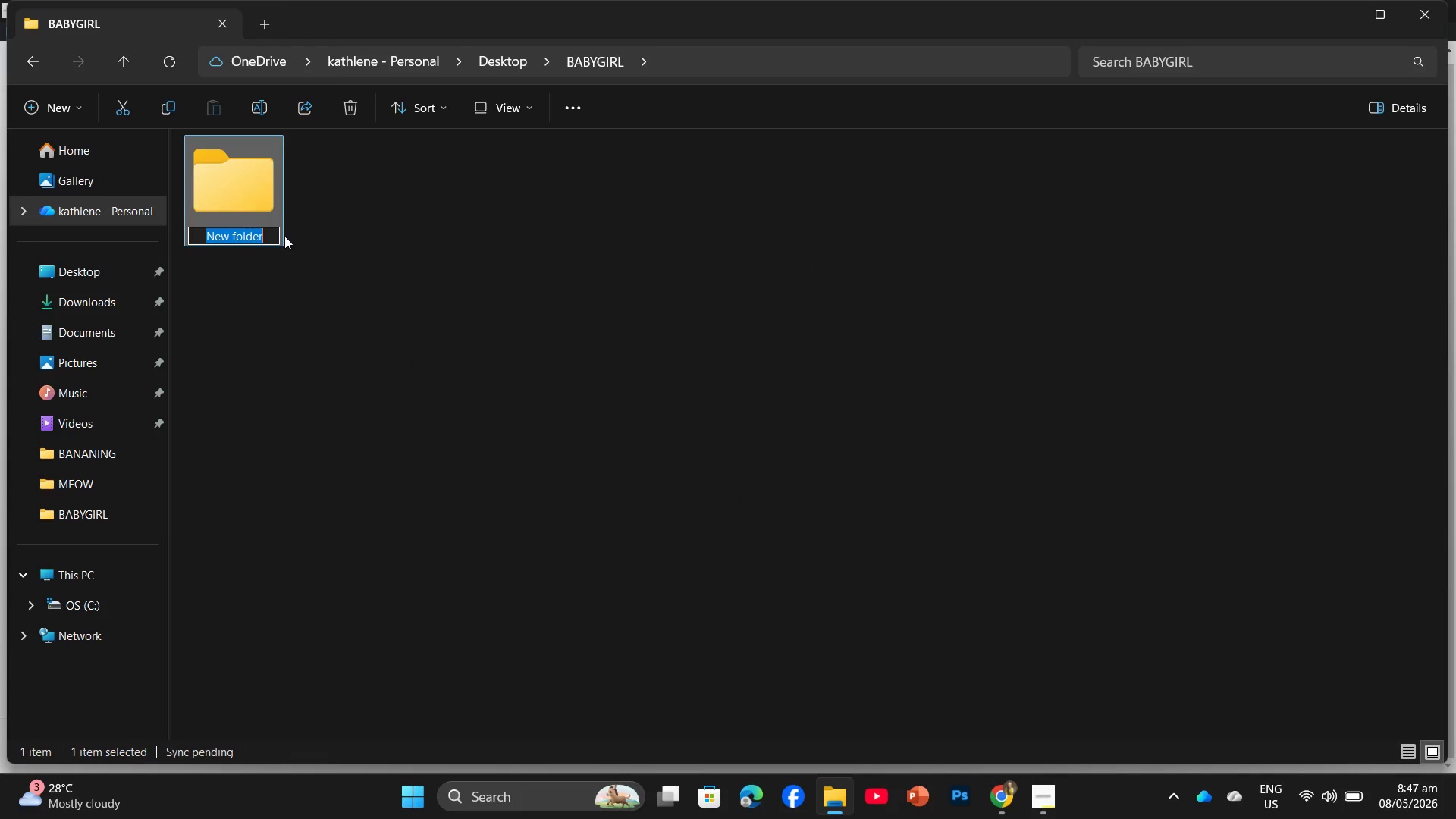 
type(Resize)
 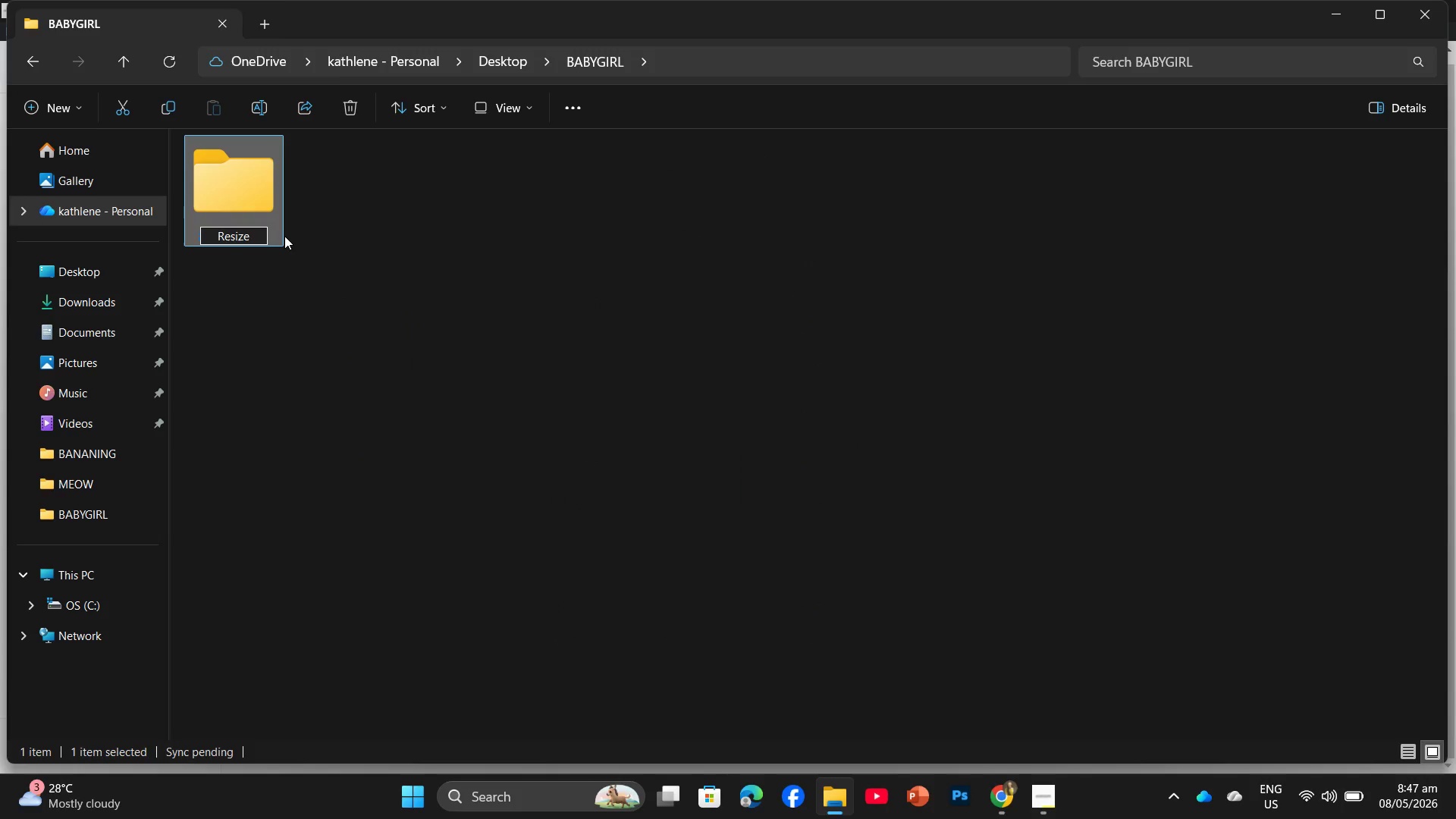 
key(Enter)
 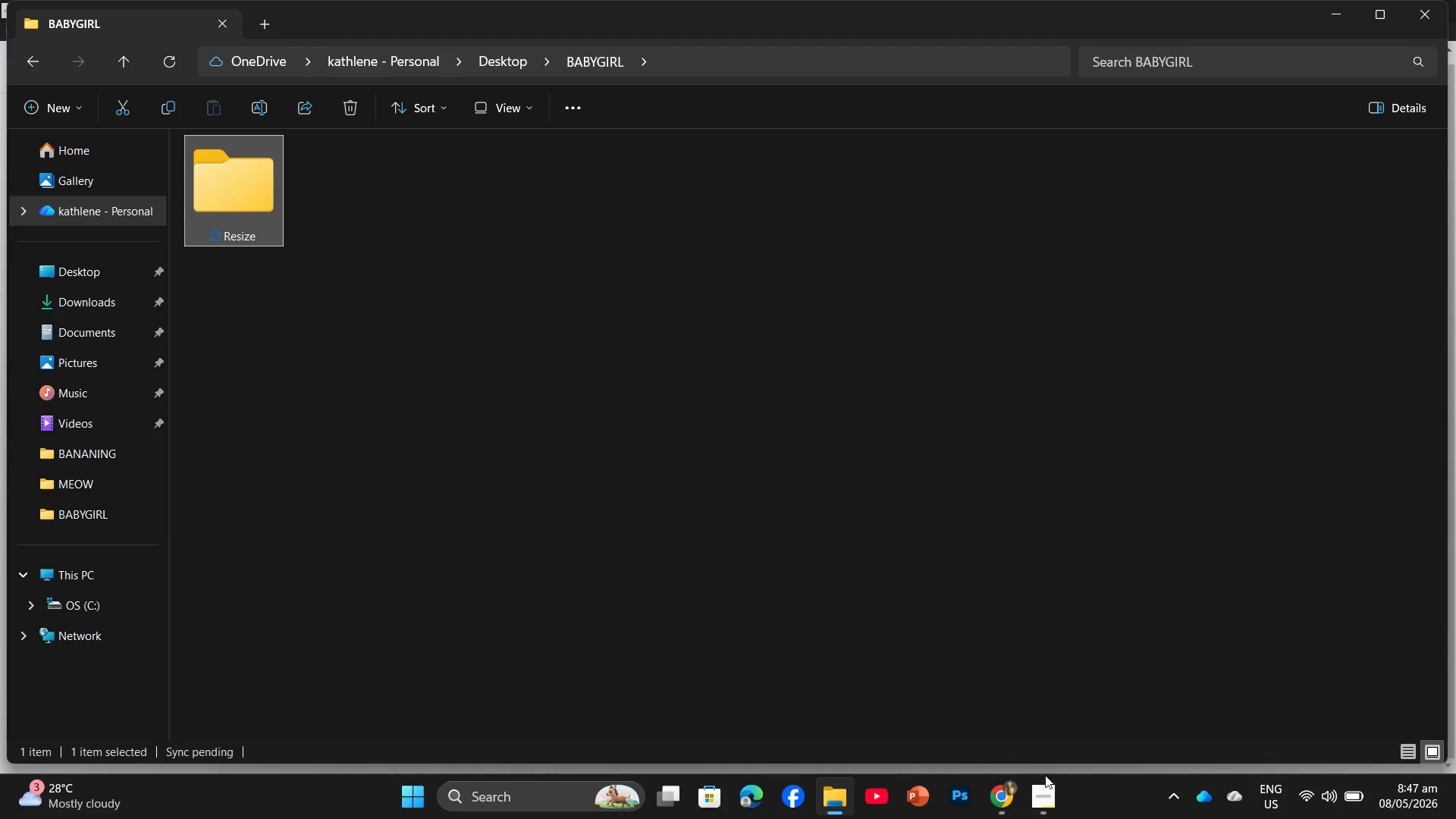 
left_click([1036, 795])